 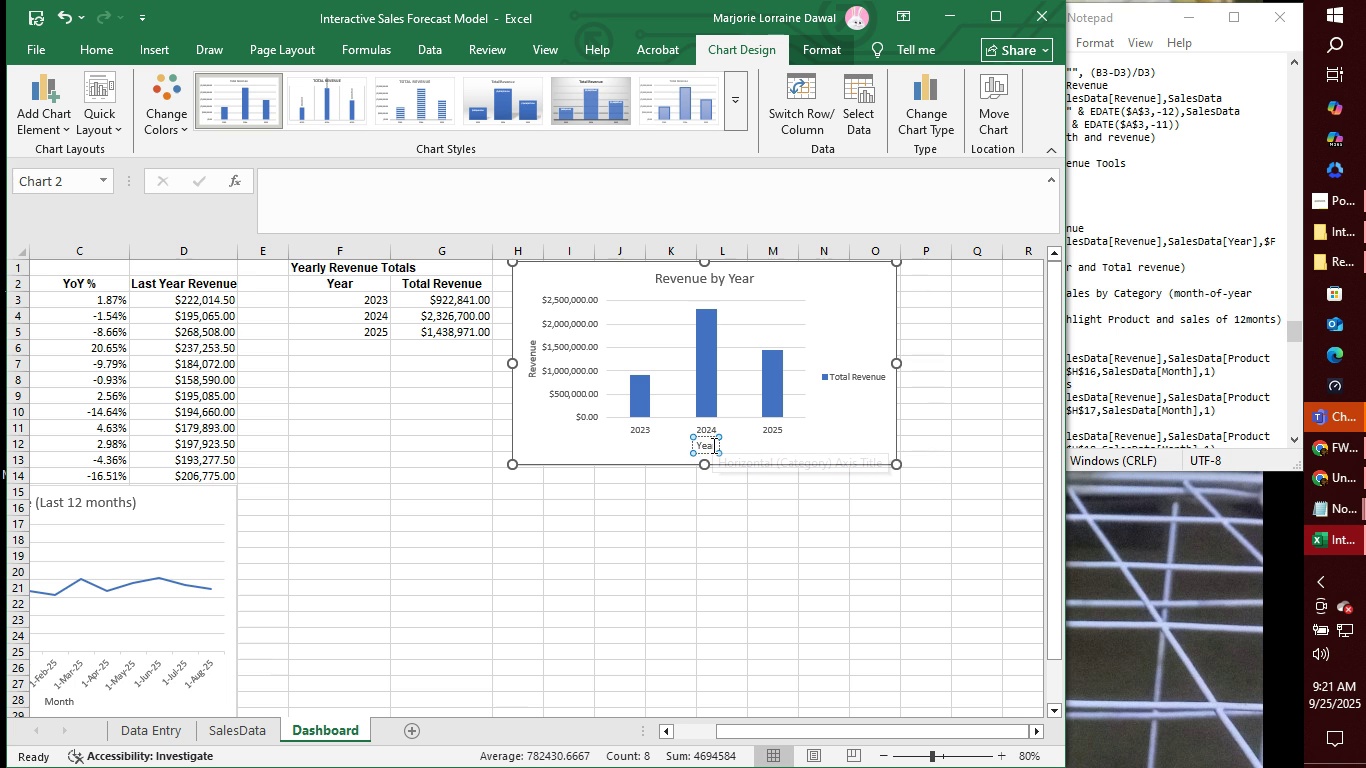 
key(Enter)
 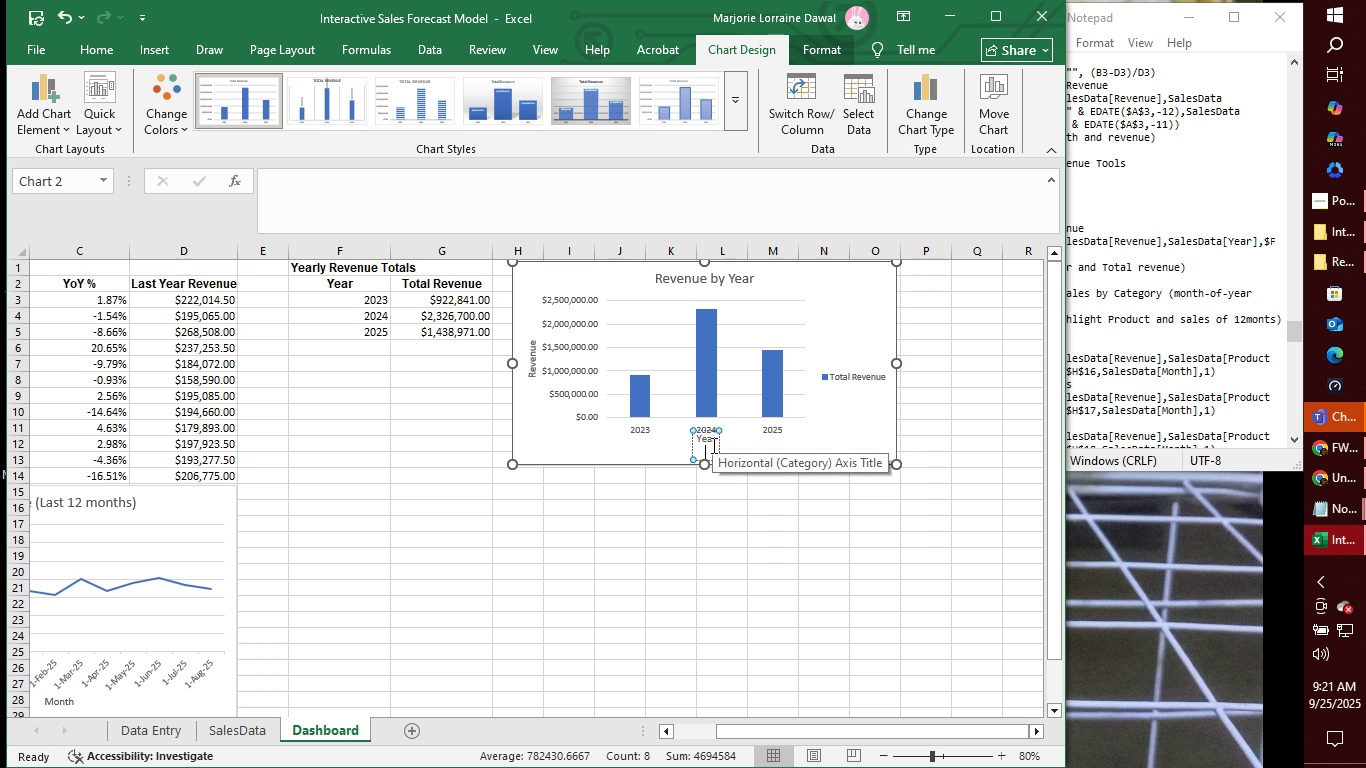 
key(Backspace)
 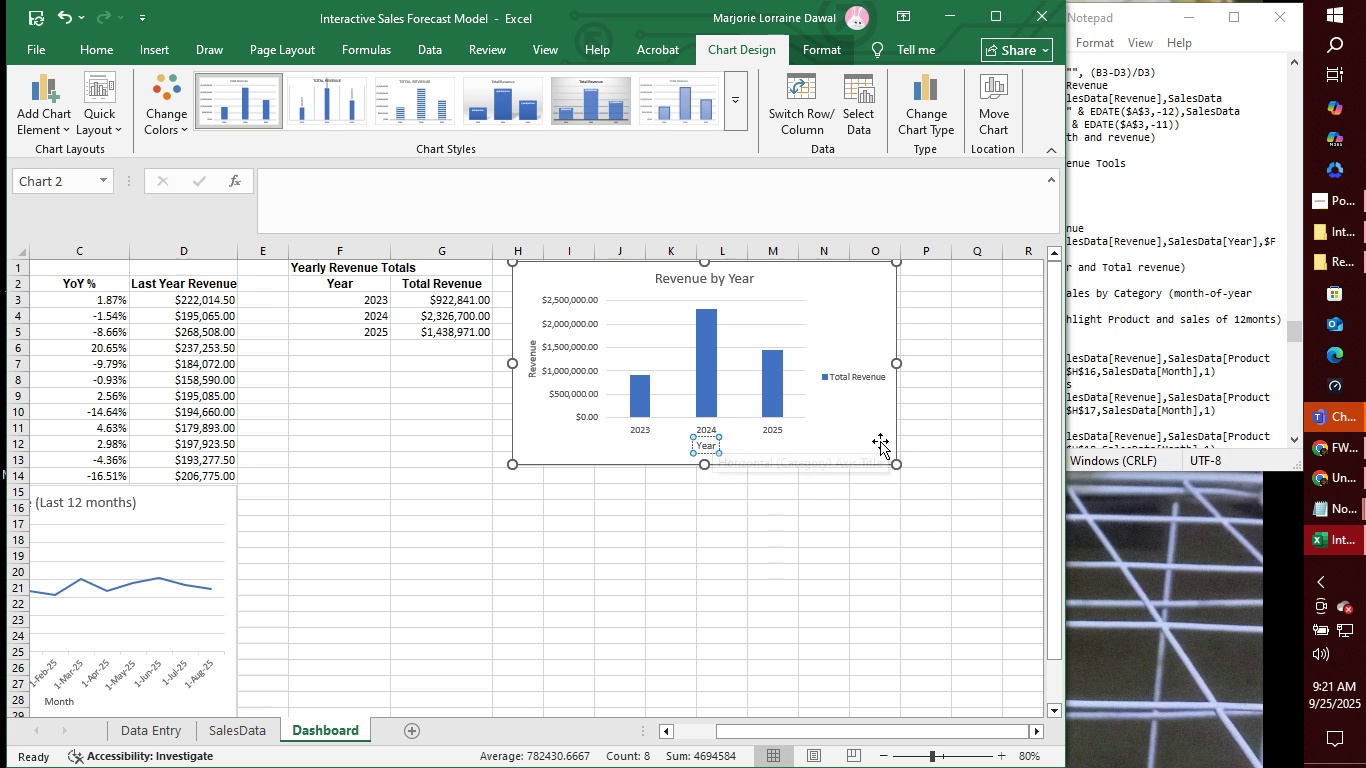 
left_click([875, 437])
 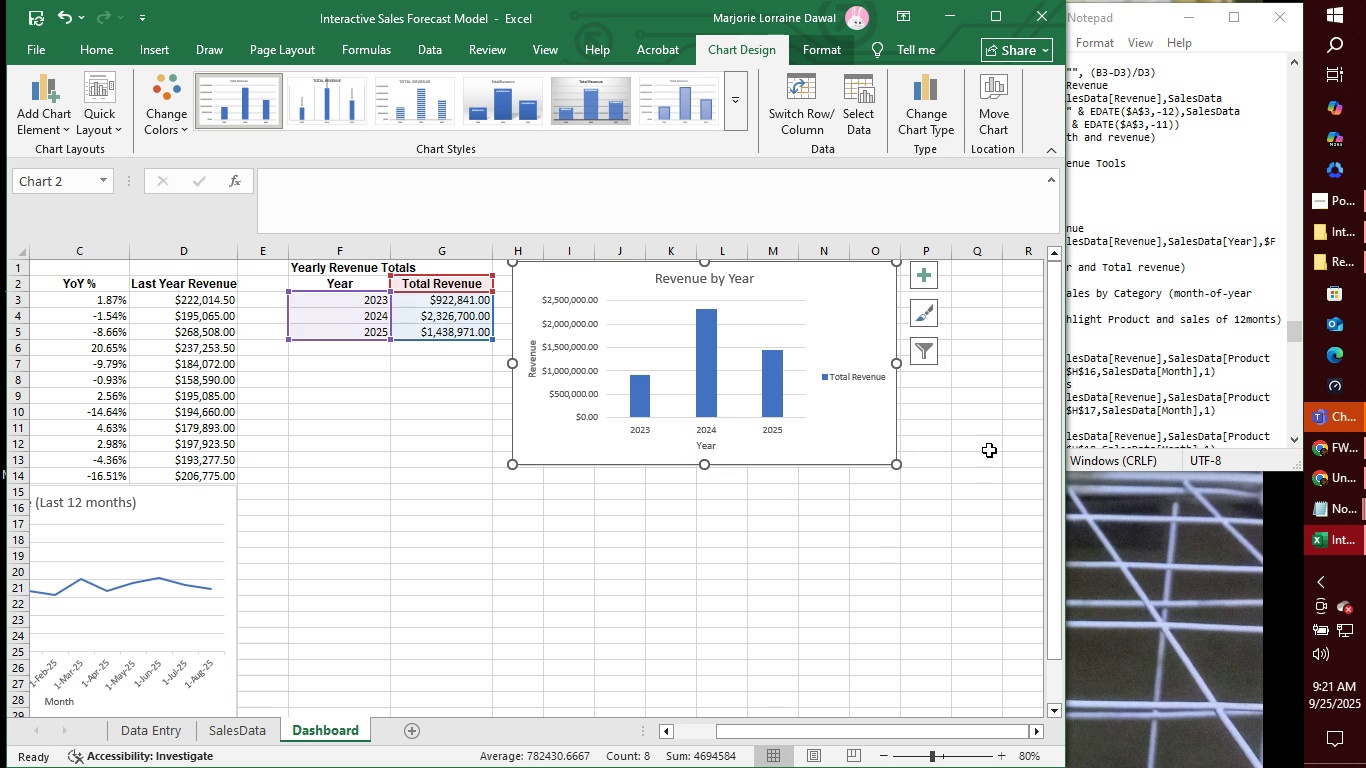 
left_click([982, 449])
 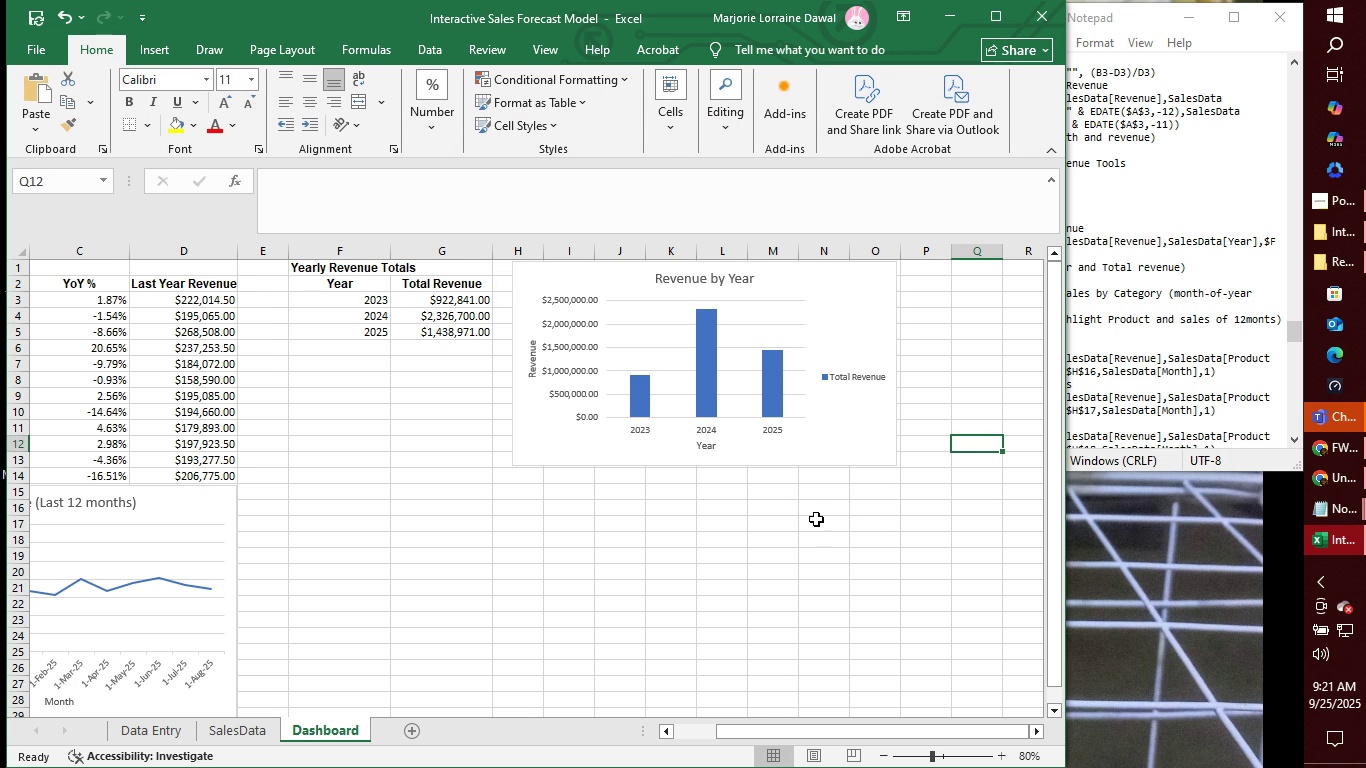 
wait(10.79)
 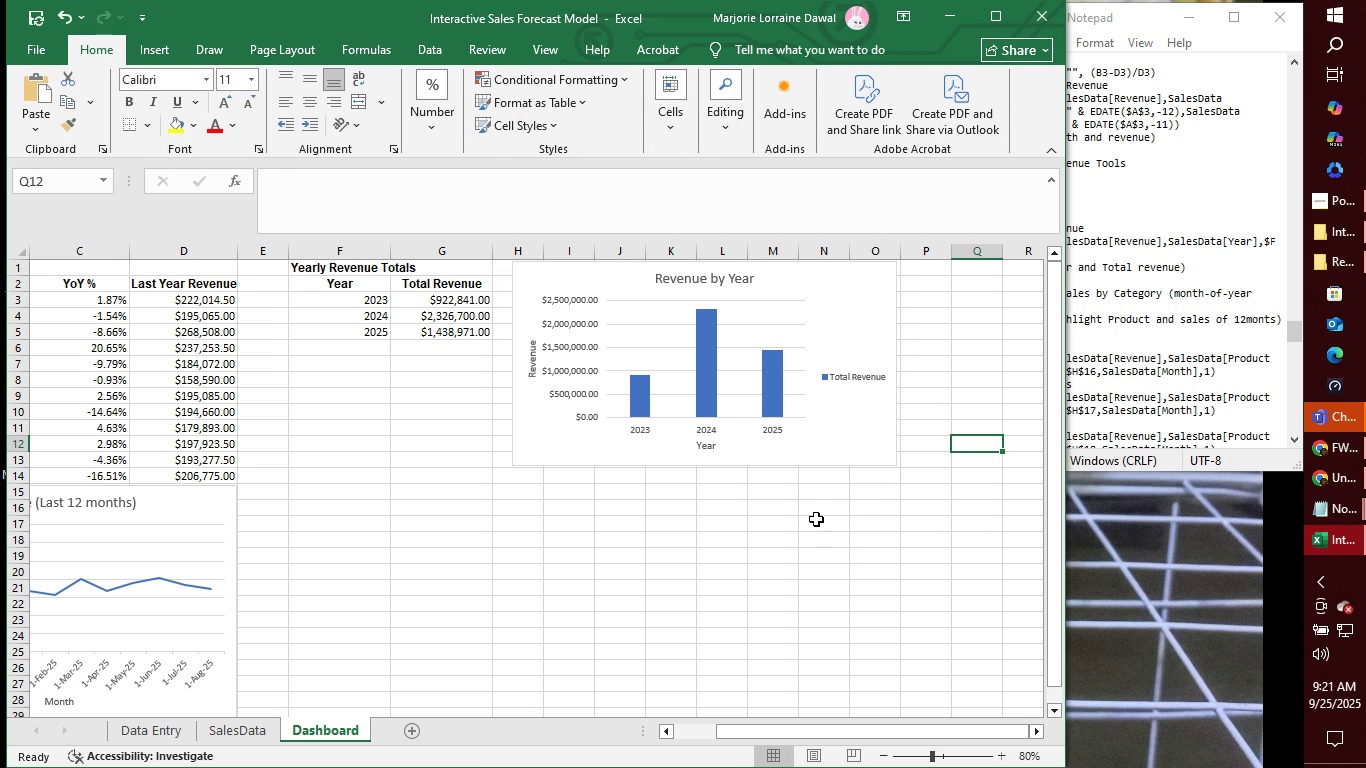 
left_click([509, 497])
 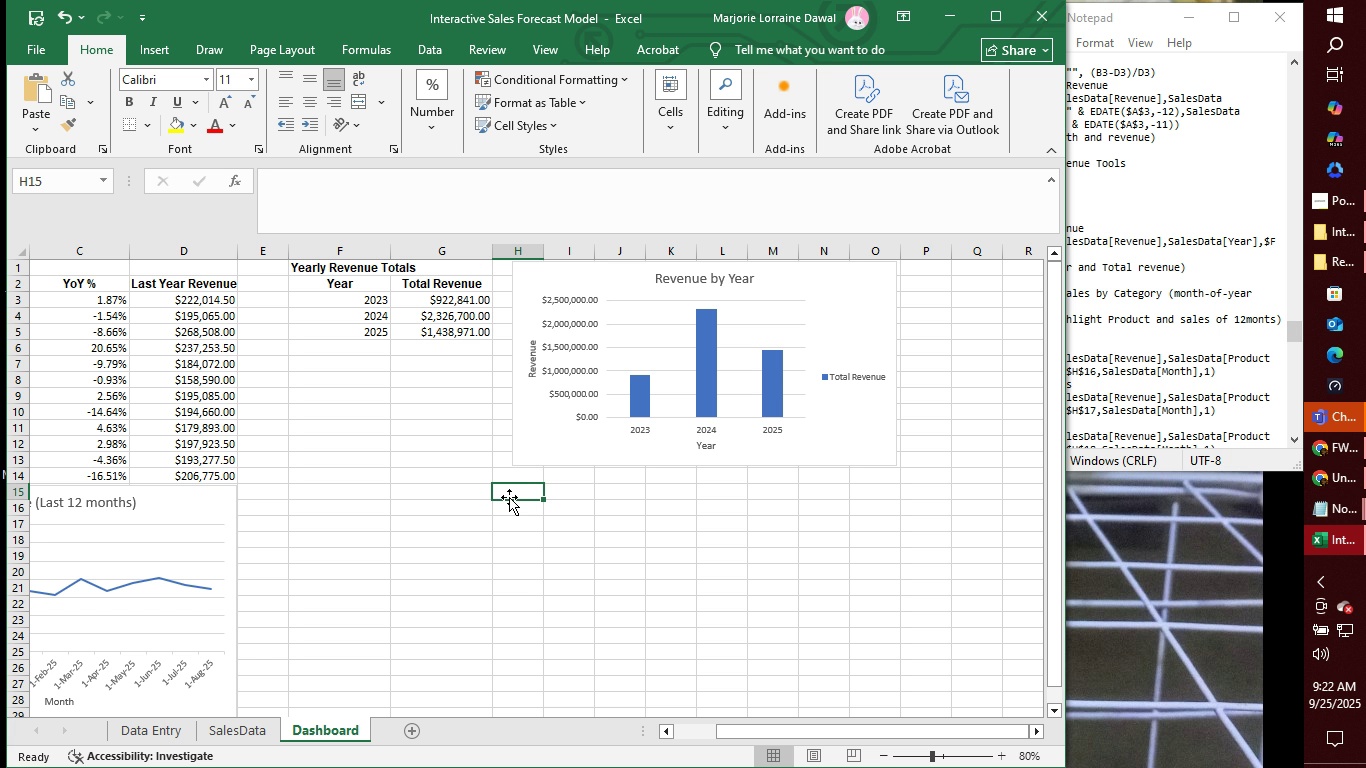 
wait(58.82)
 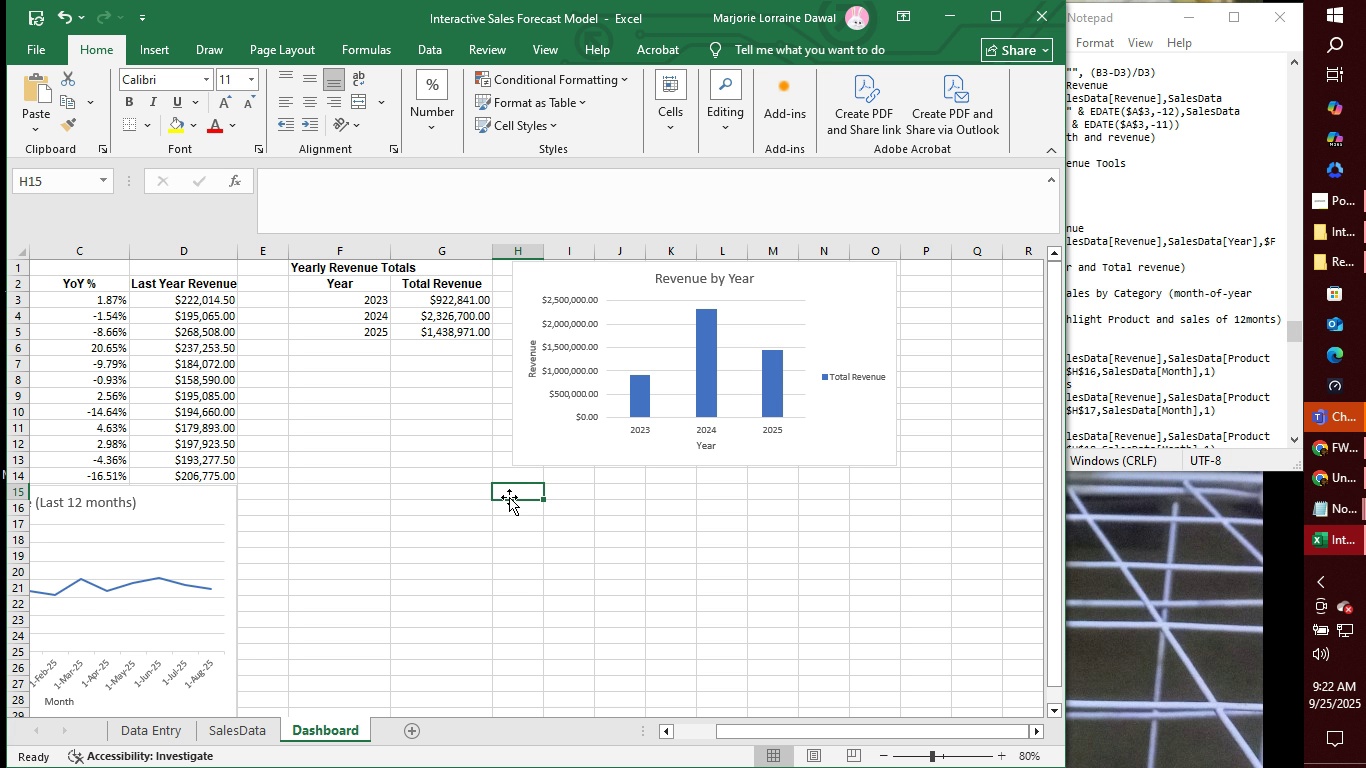 
left_click([1329, 200])